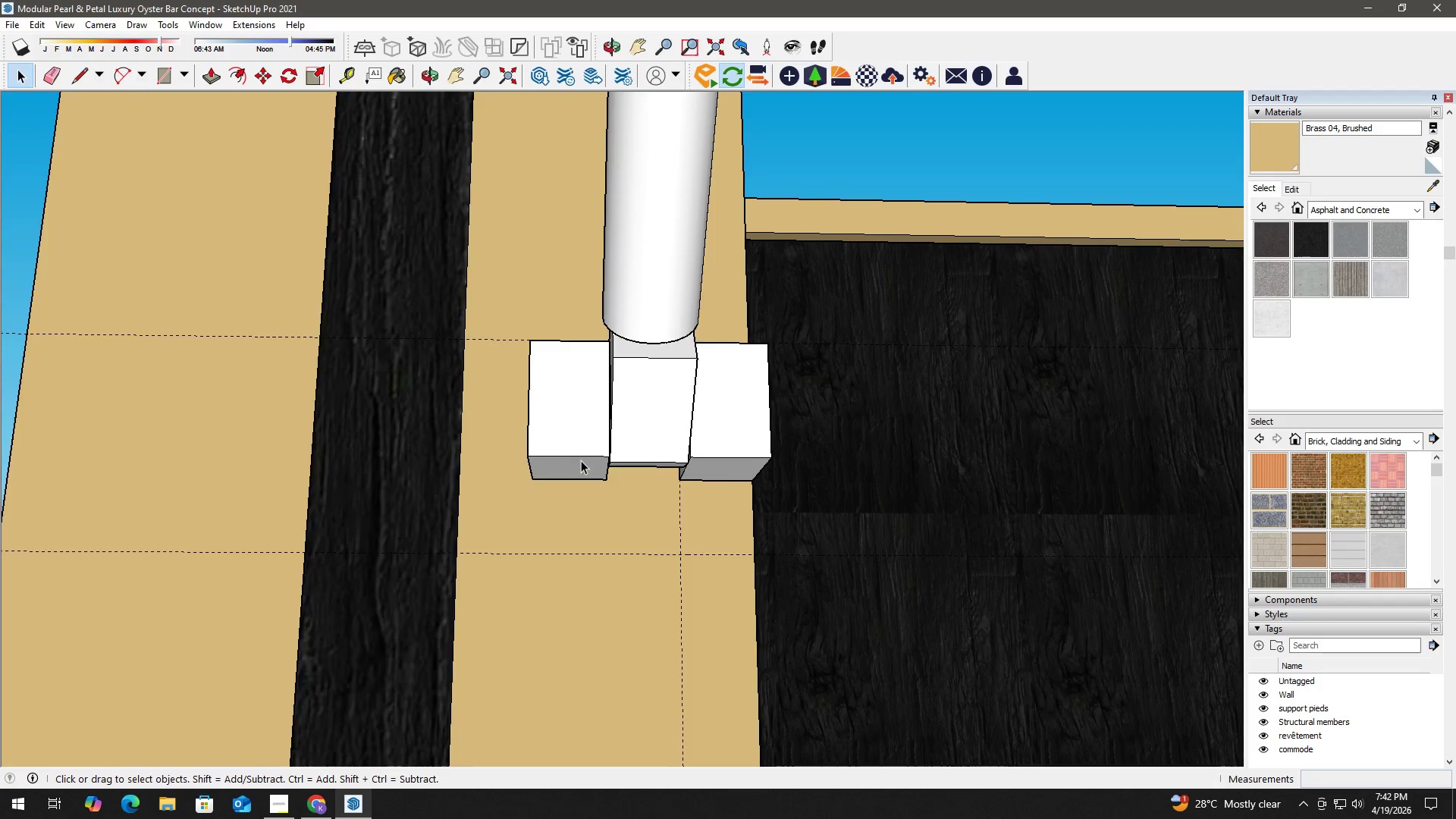 
key(Escape)
 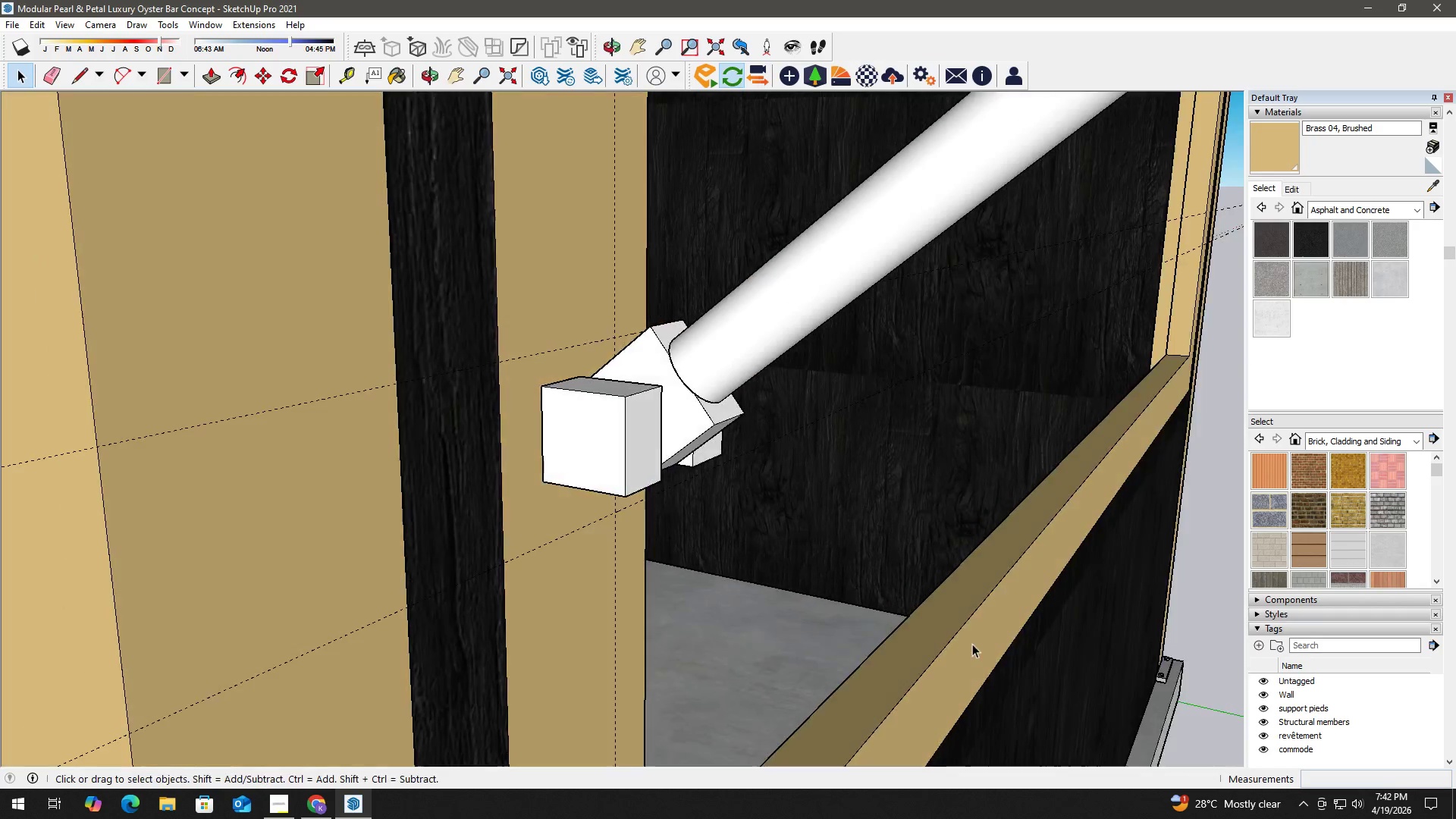 
scroll: coordinate [740, 541], scroll_direction: down, amount: 4.0
 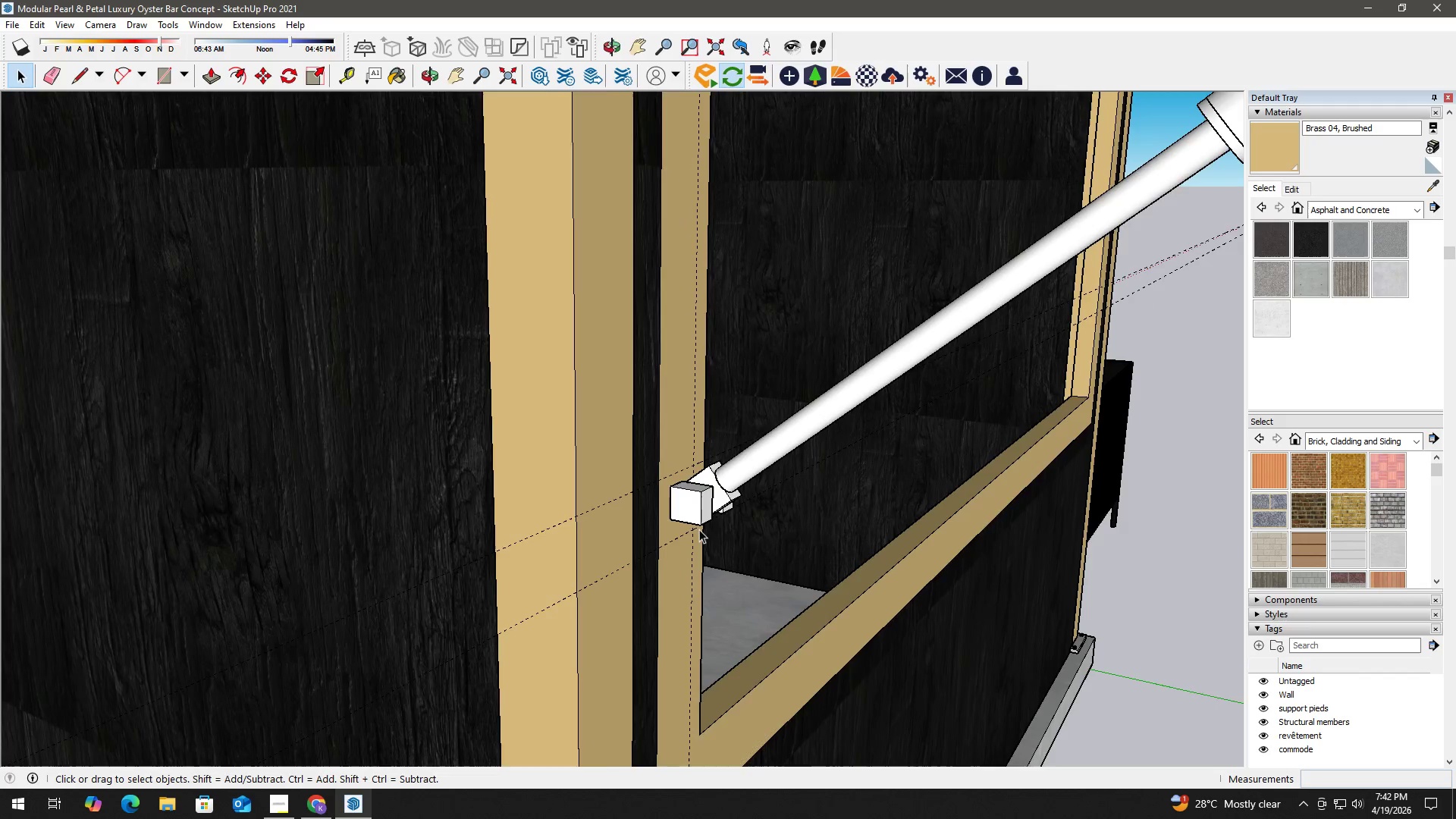 
key(E)
 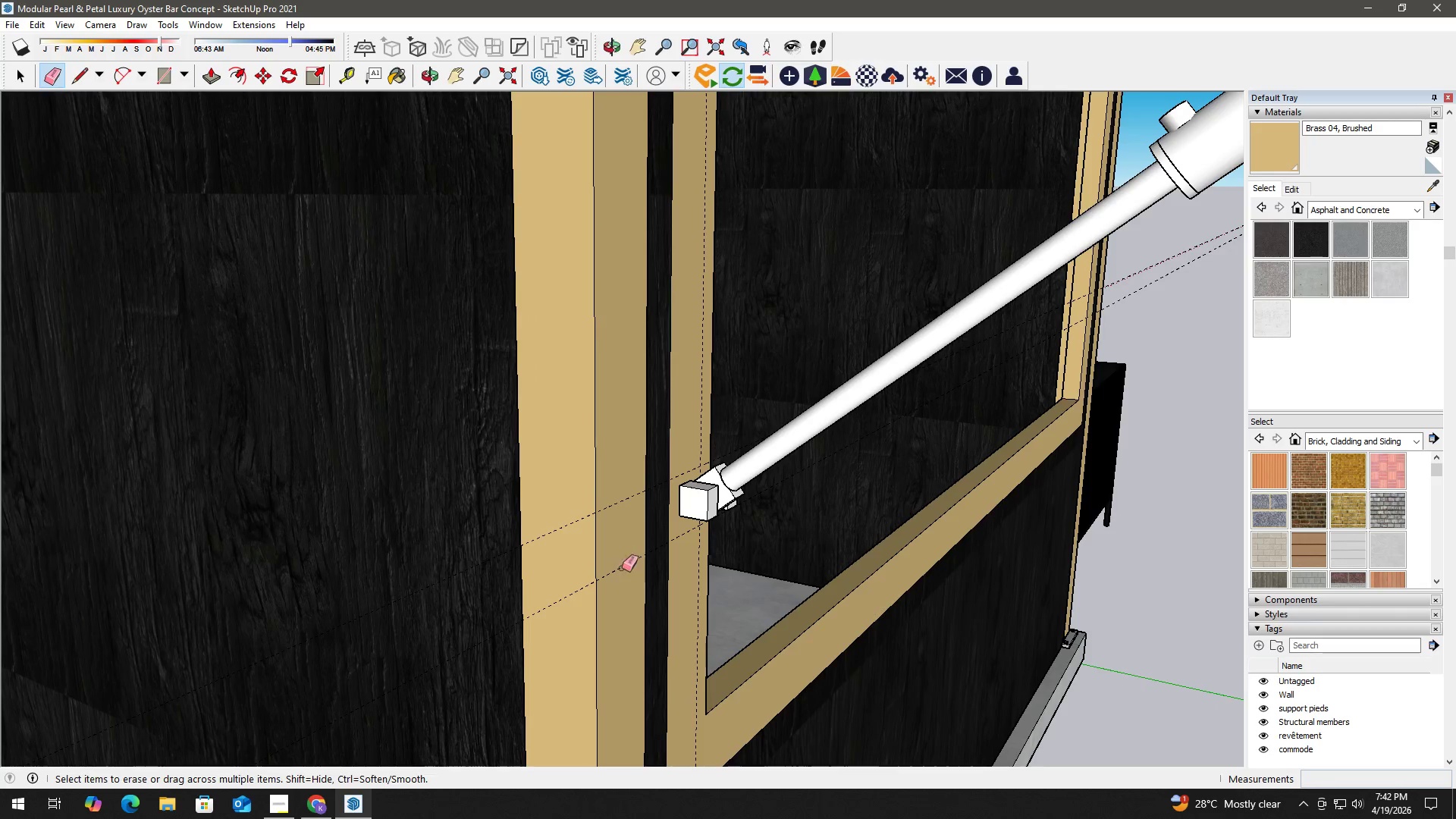 
left_click_drag(start_coordinate=[629, 588], to_coordinate=[612, 481])
 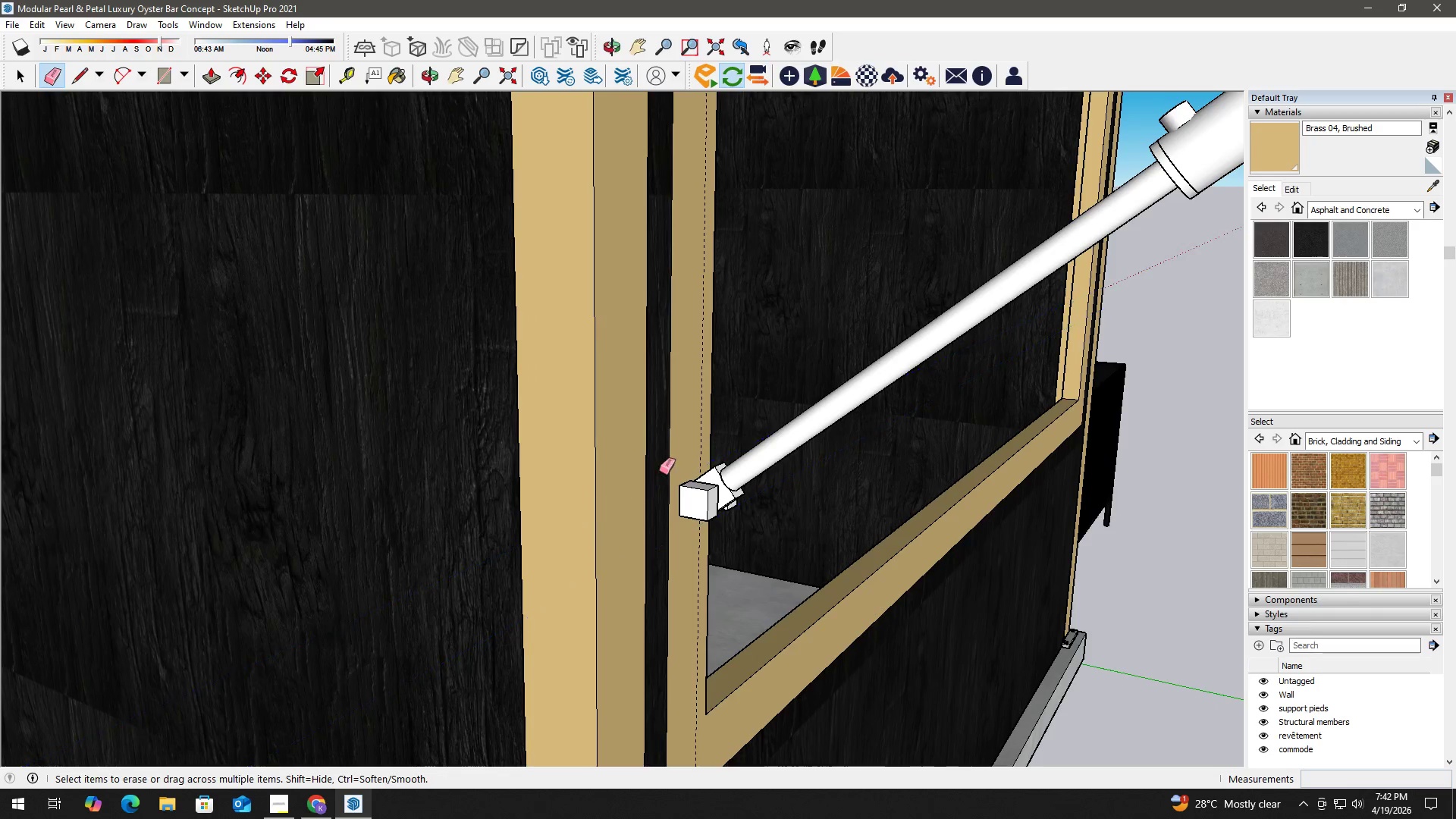 
scroll: coordinate [670, 549], scroll_direction: down, amount: 1.0
 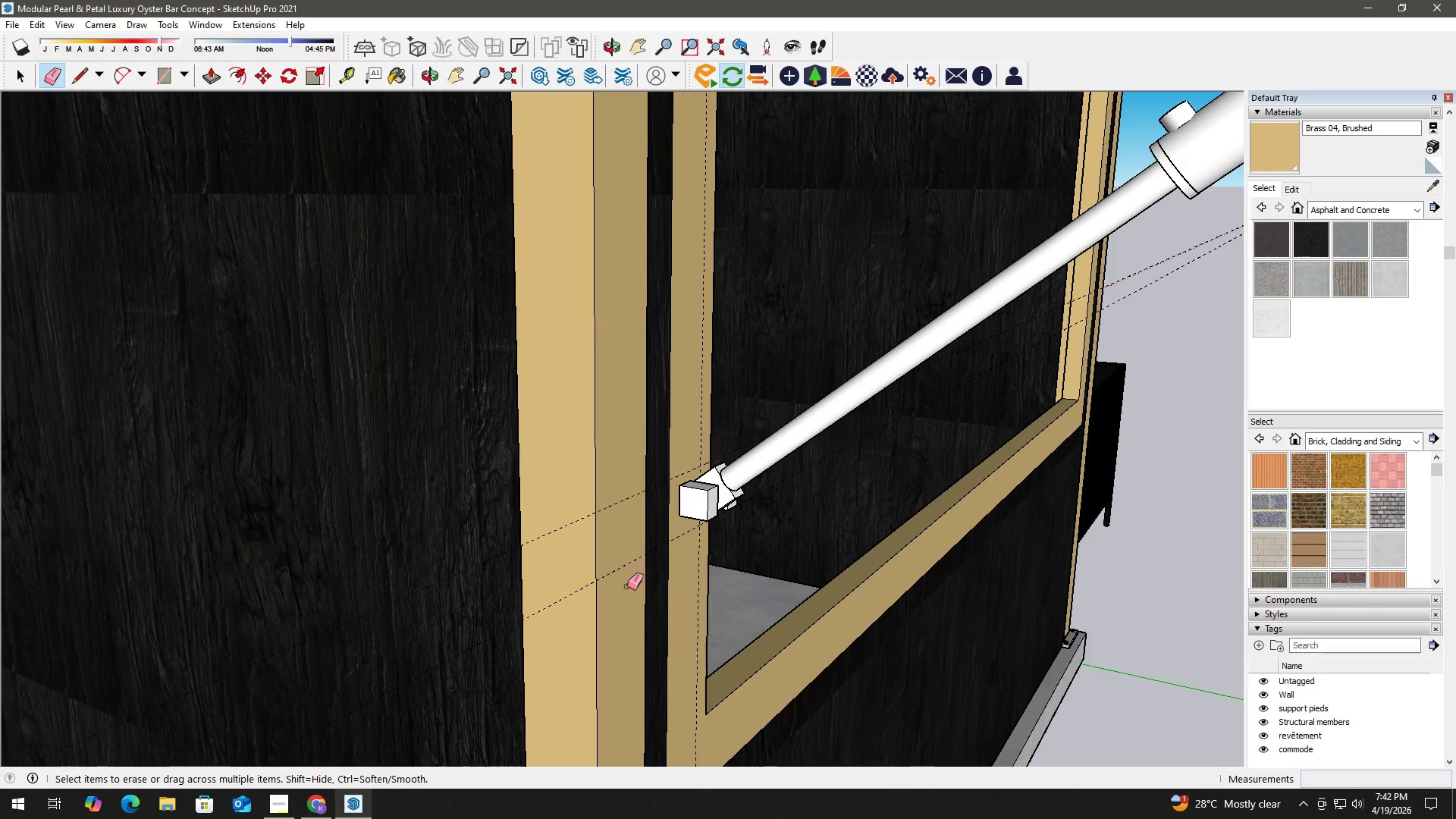 
key(Space)
 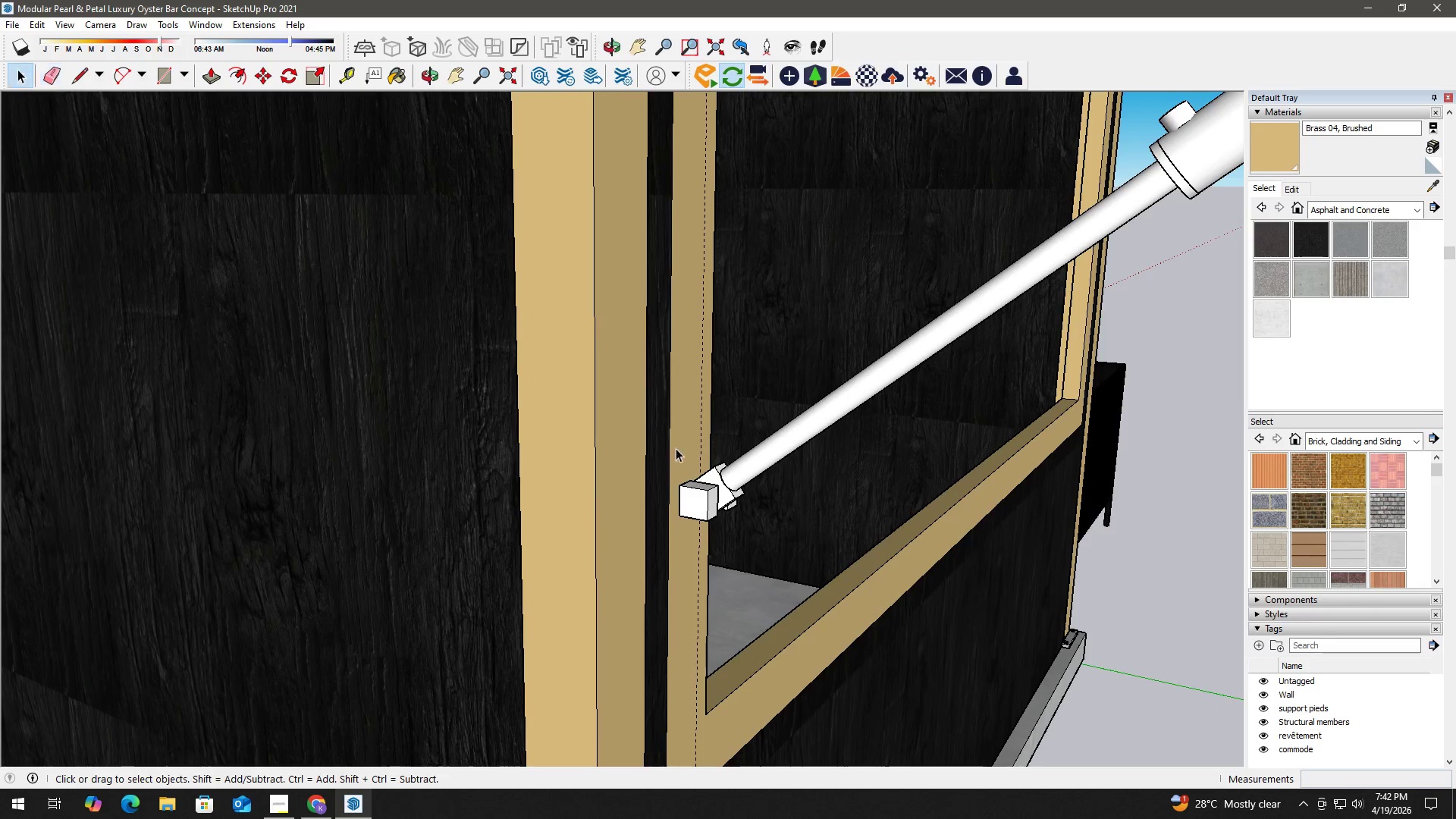 
key(E)
 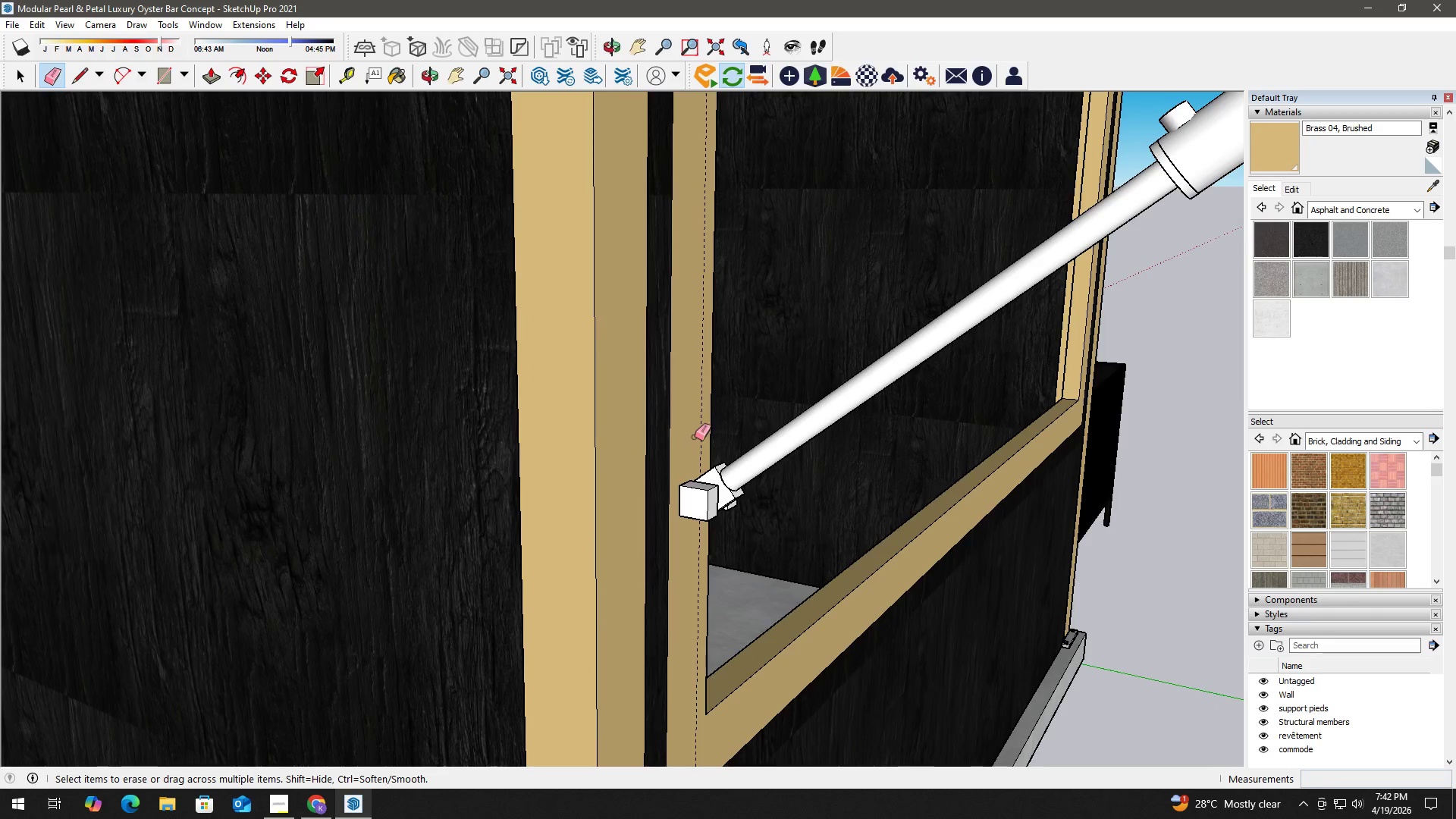 
left_click_drag(start_coordinate=[695, 437], to_coordinate=[701, 435])
 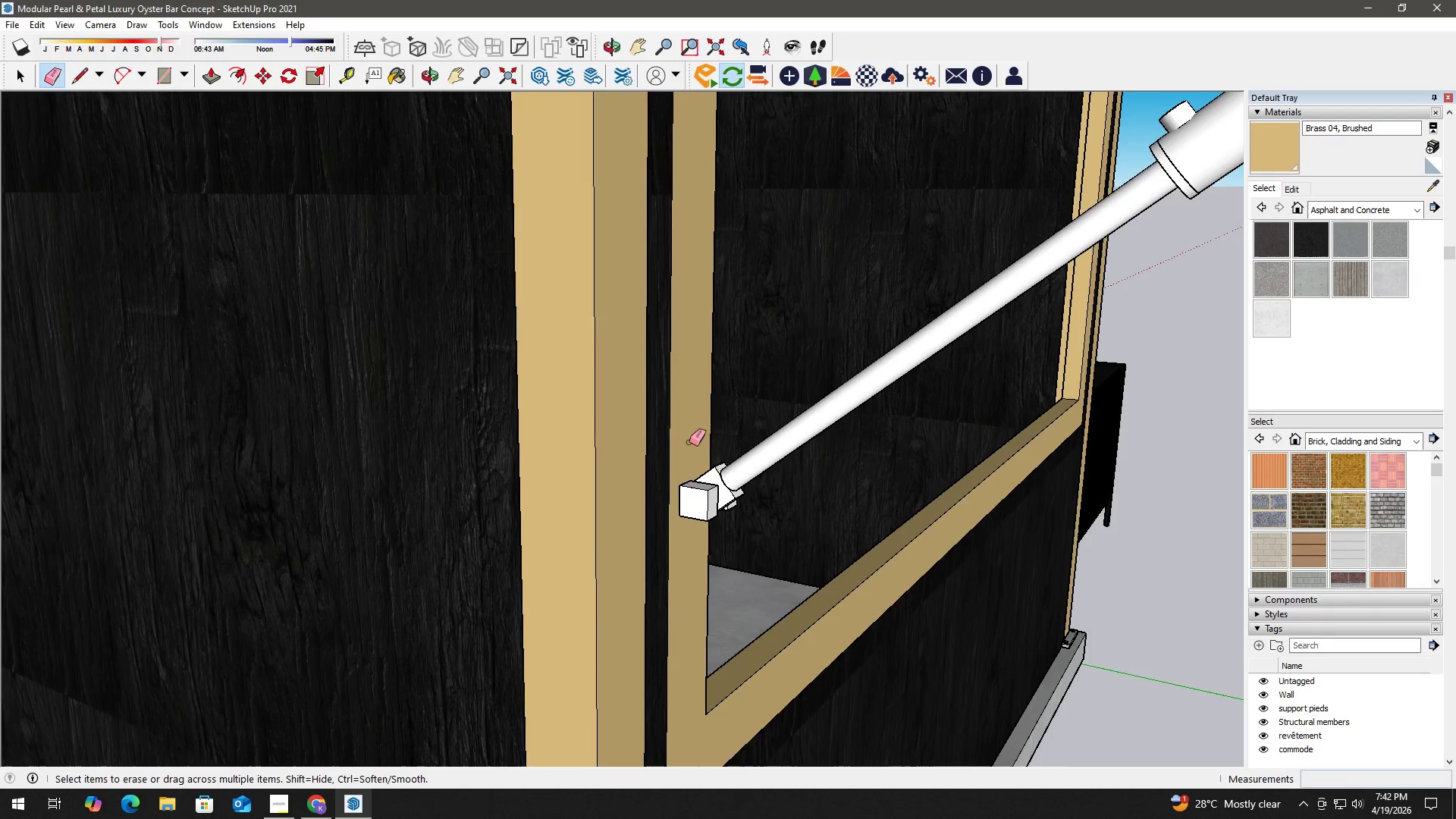 
key(Space)
 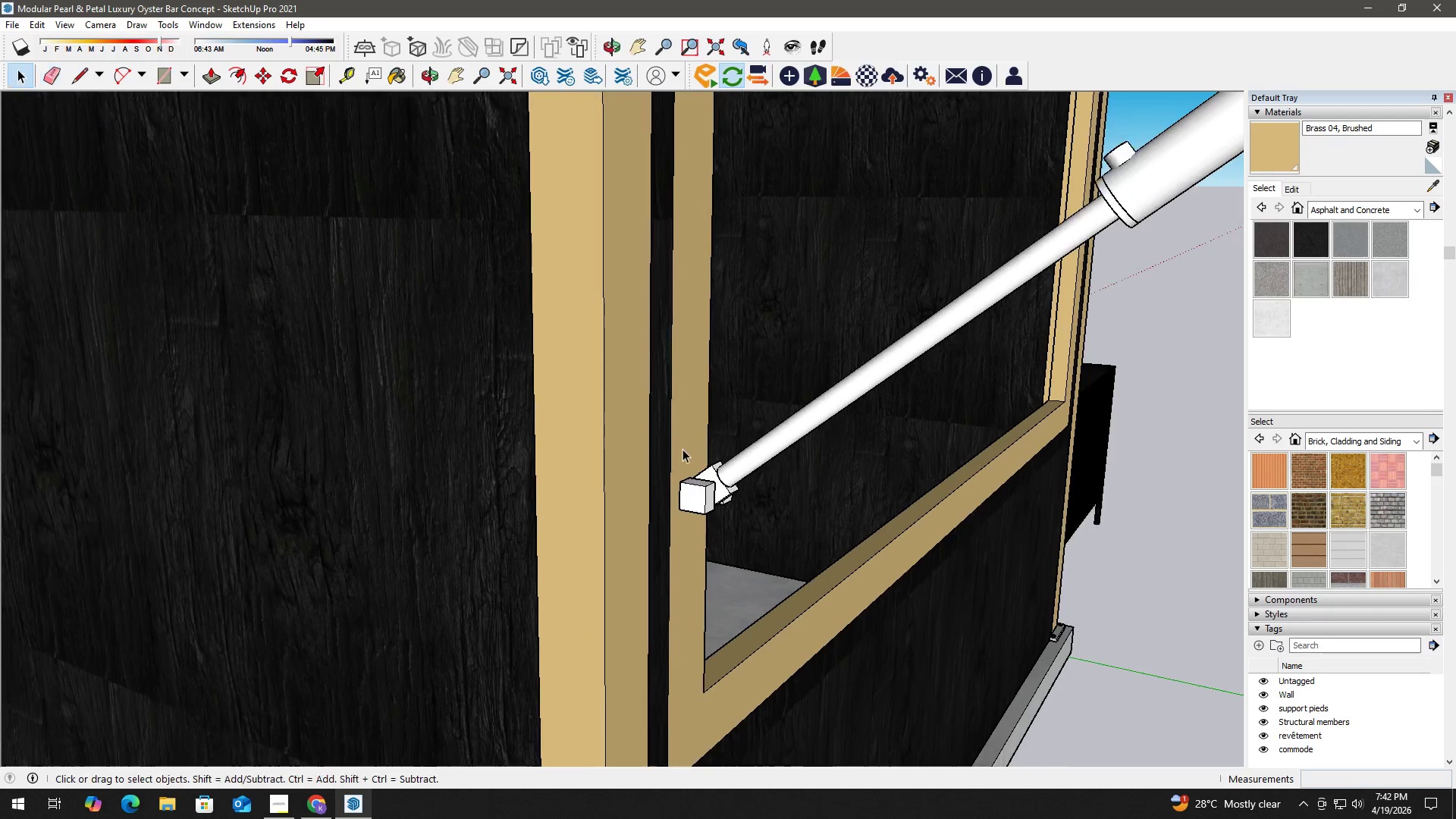 
key(H)
 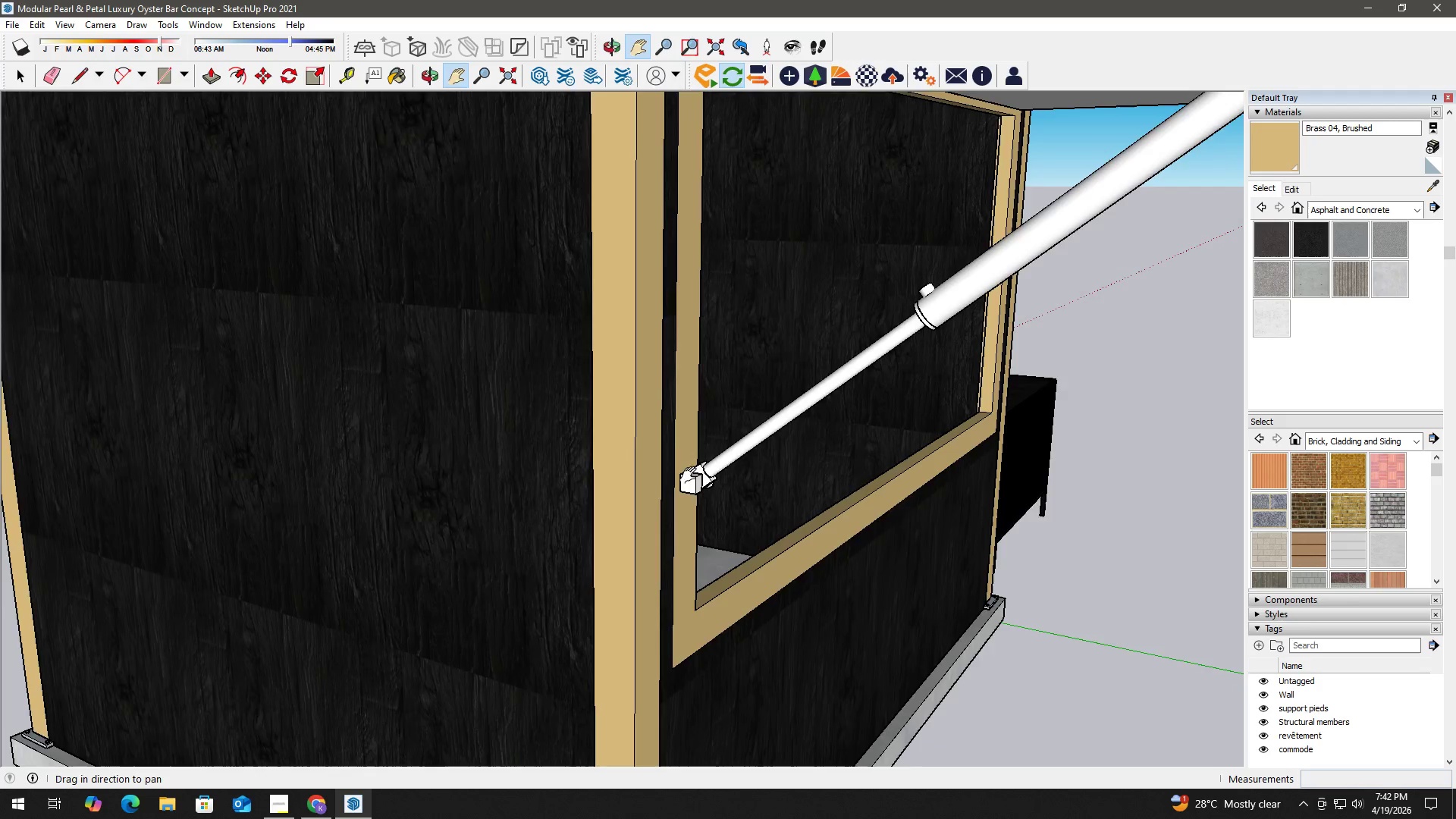 
left_click_drag(start_coordinate=[692, 475], to_coordinate=[585, 625])
 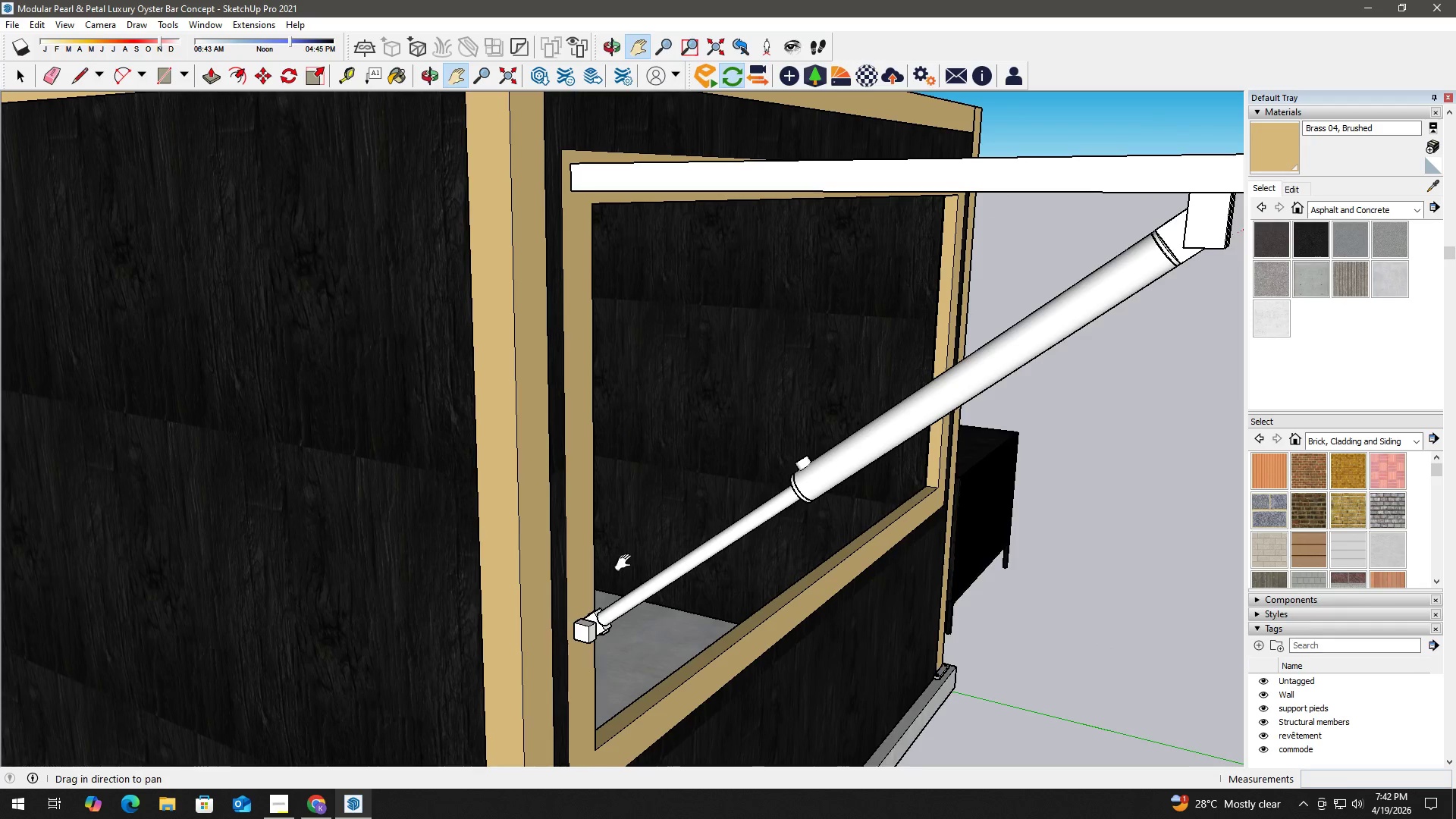 
scroll: coordinate [627, 562], scroll_direction: down, amount: 9.0
 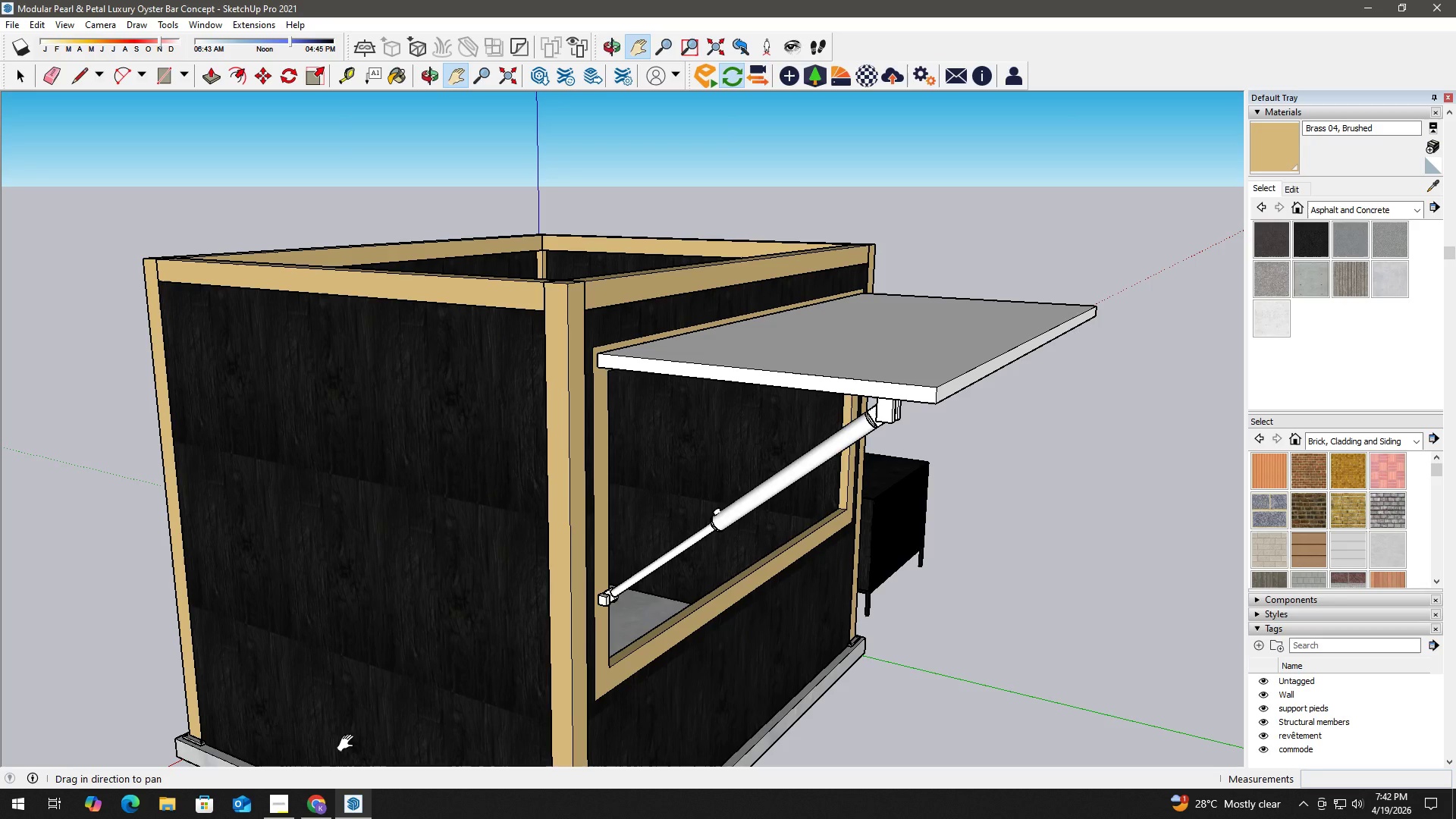 
left_click([283, 808])